 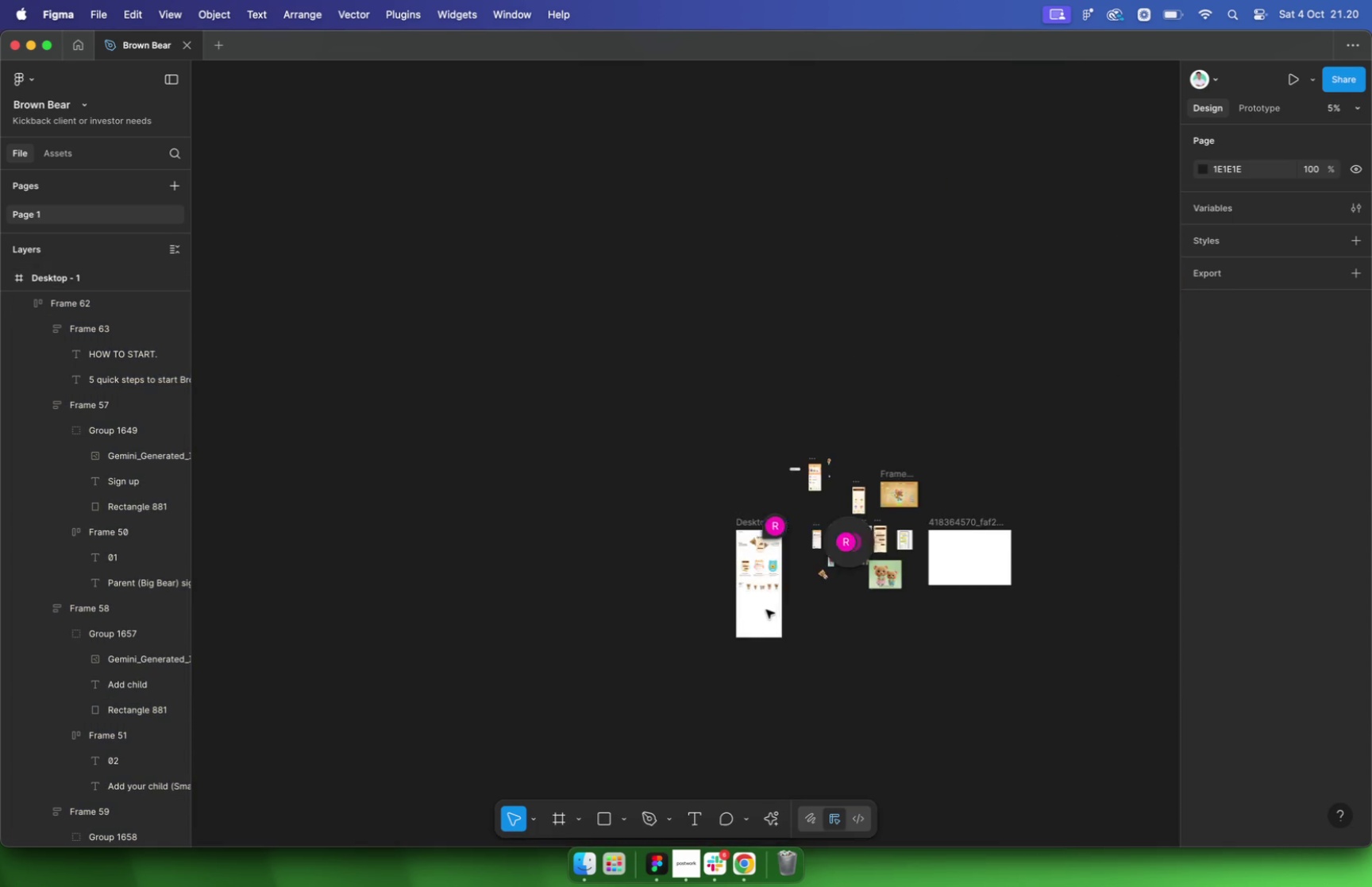 
left_click([662, 870])
 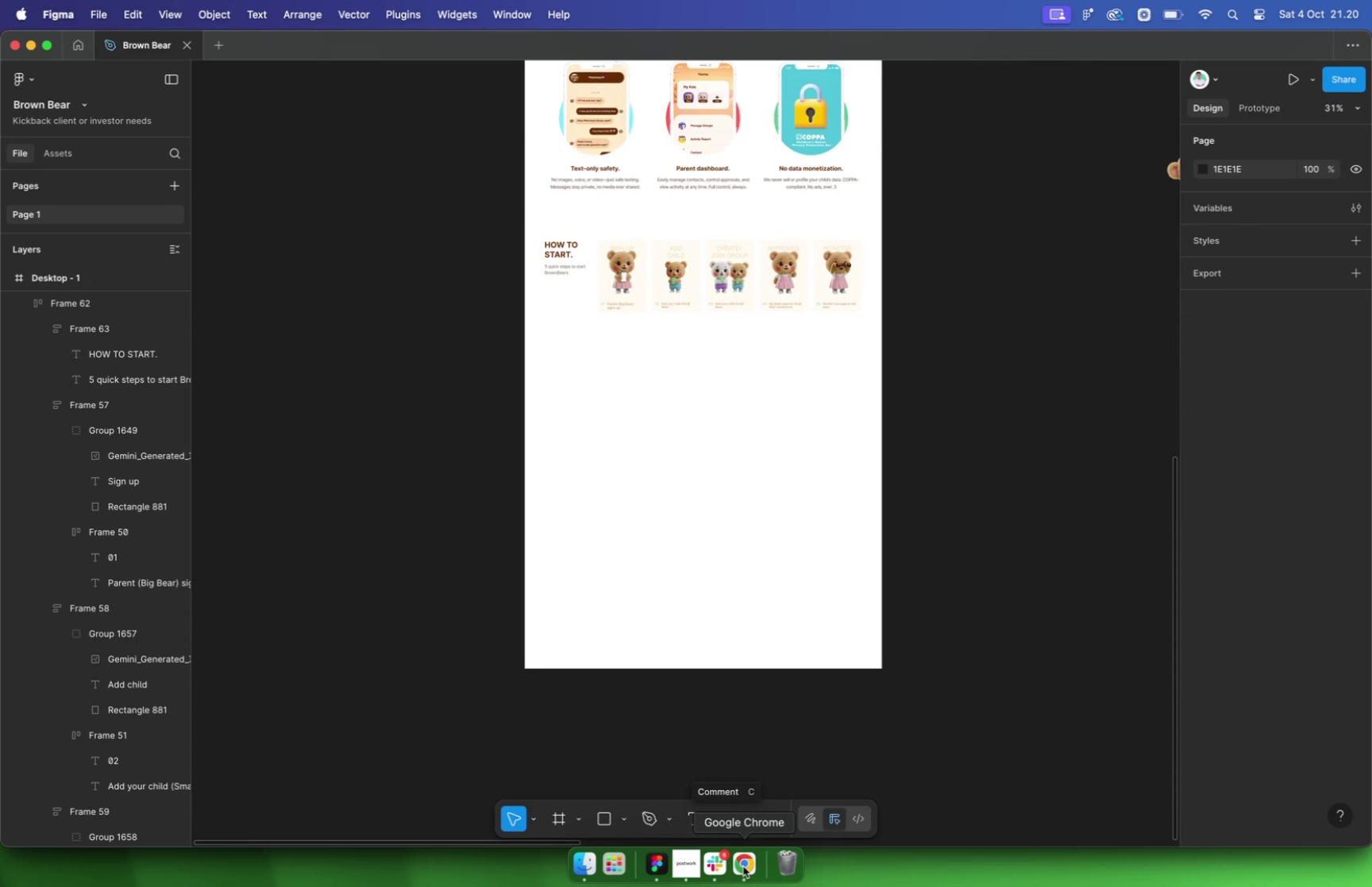 
left_click([744, 866])
 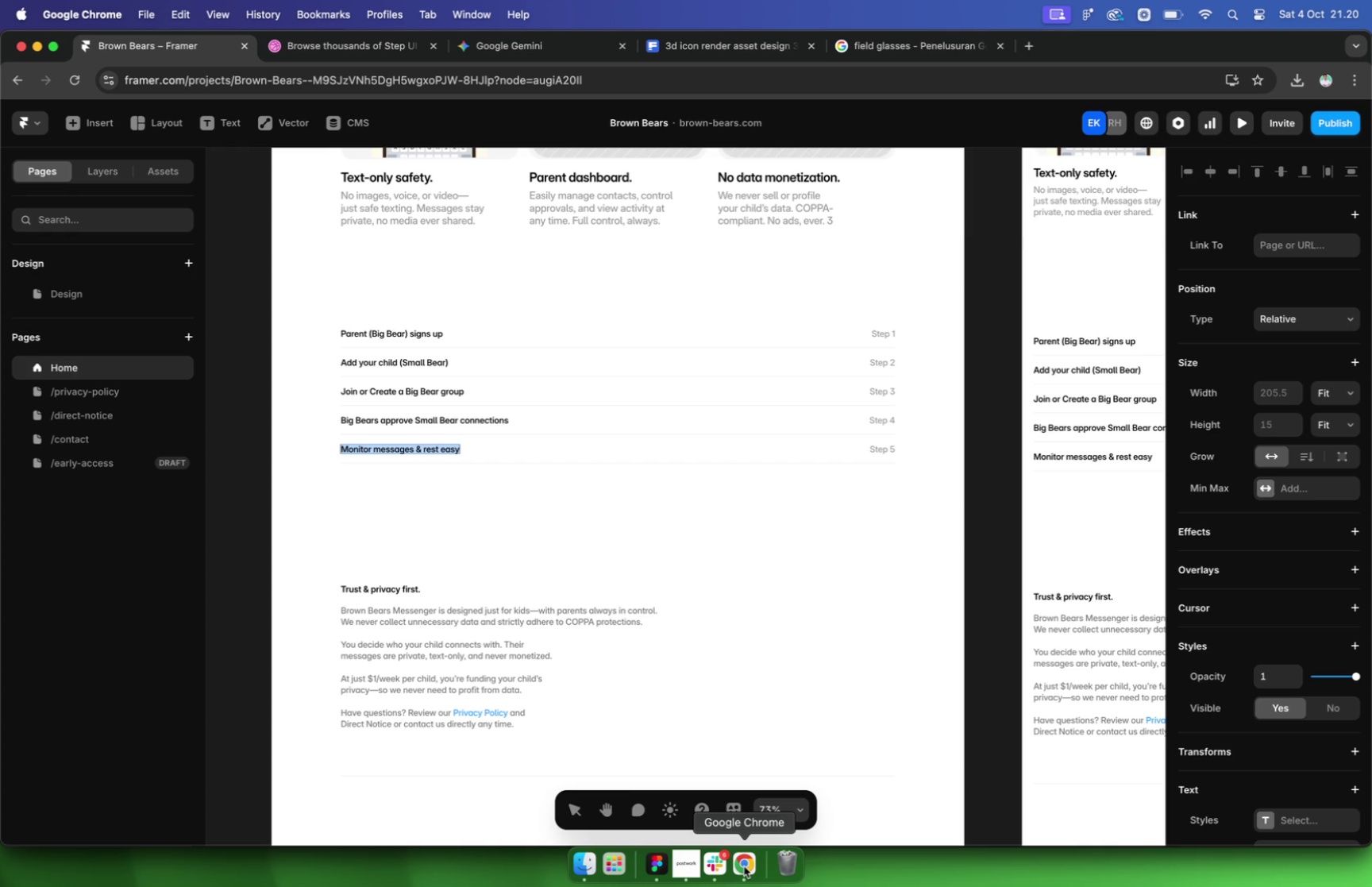 
scroll: coordinate [601, 635], scroll_direction: down, amount: 5.0
 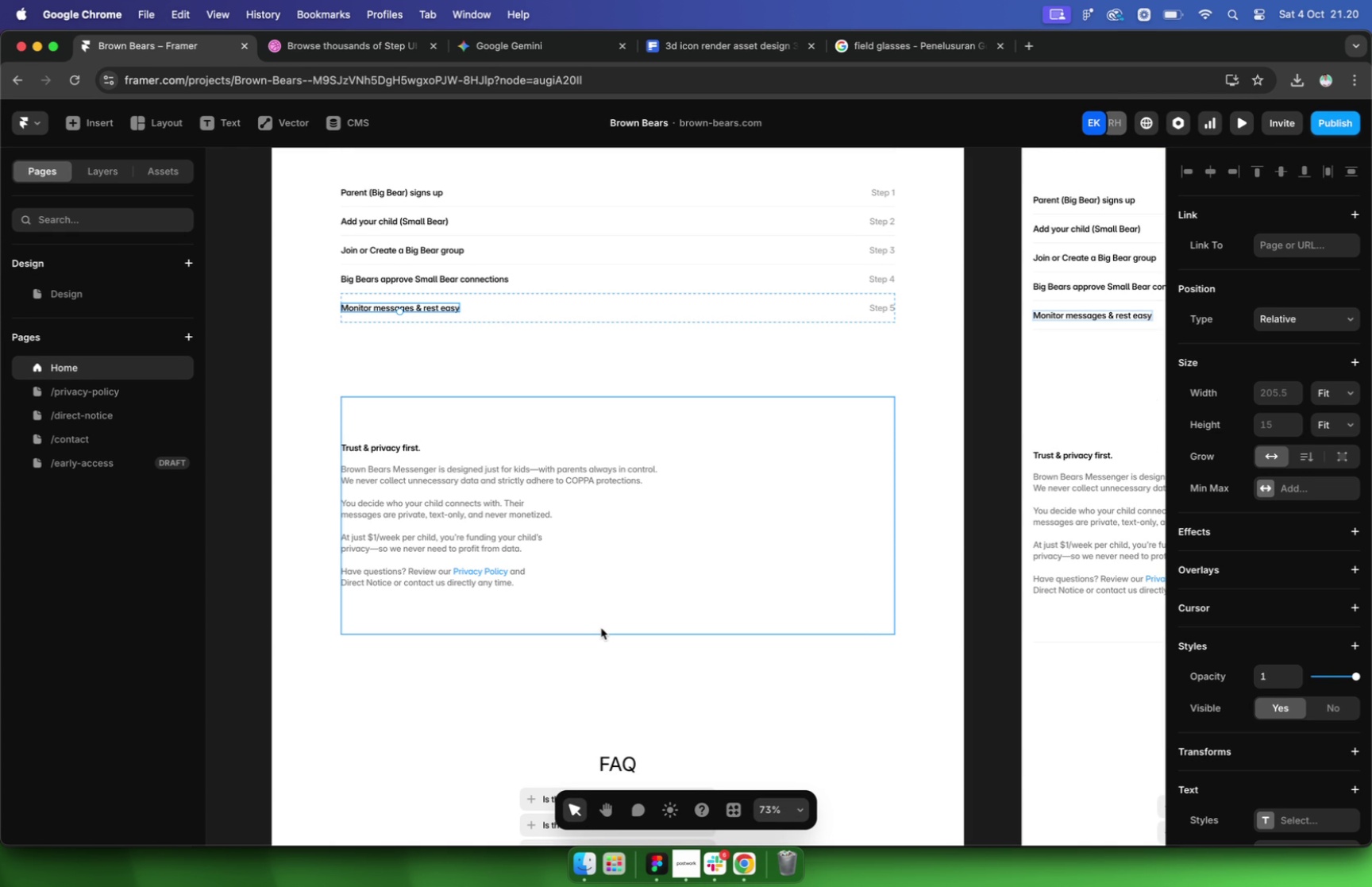 
wait(28.39)
 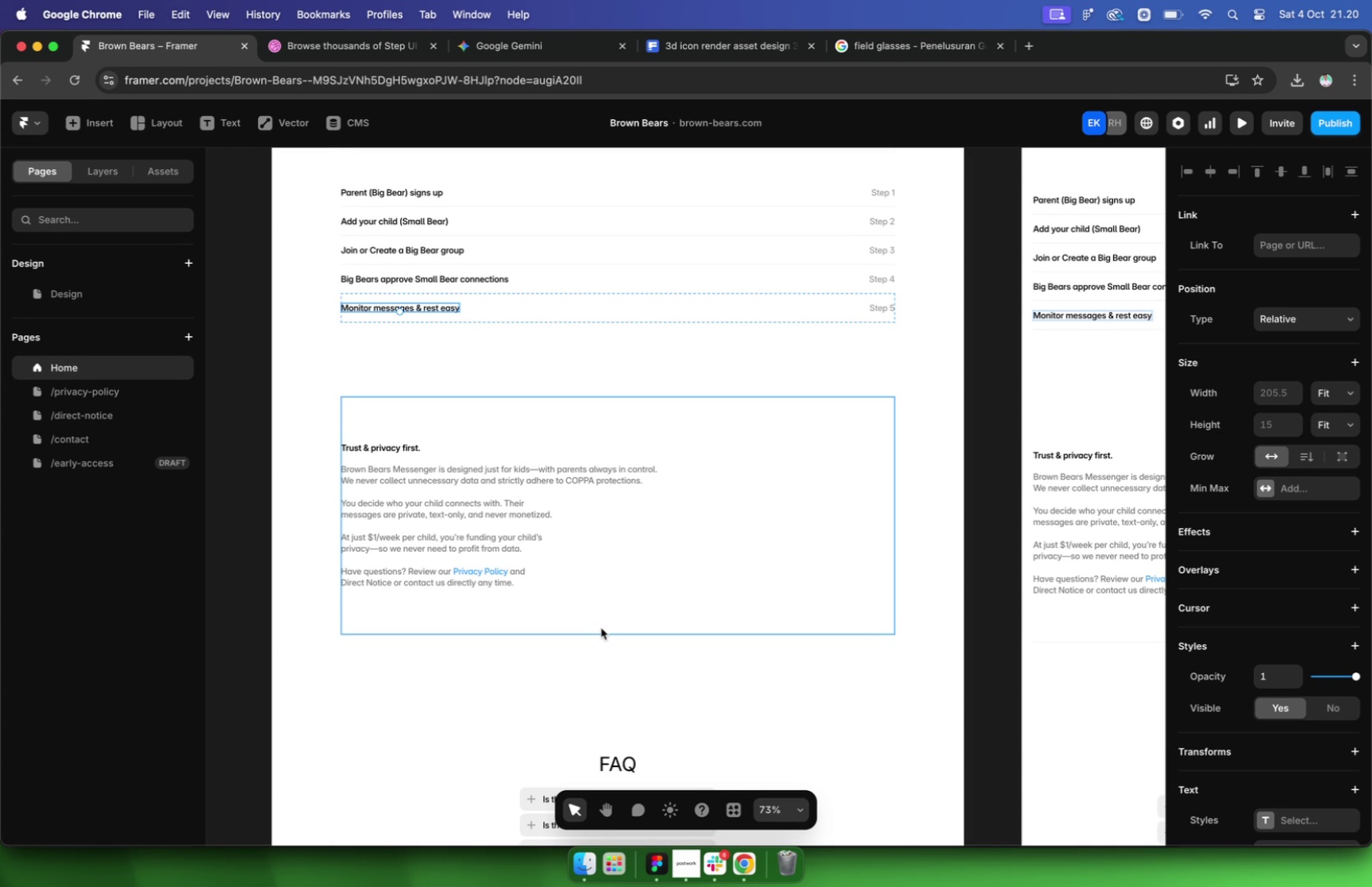 
scroll: coordinate [603, 632], scroll_direction: down, amount: 15.0